 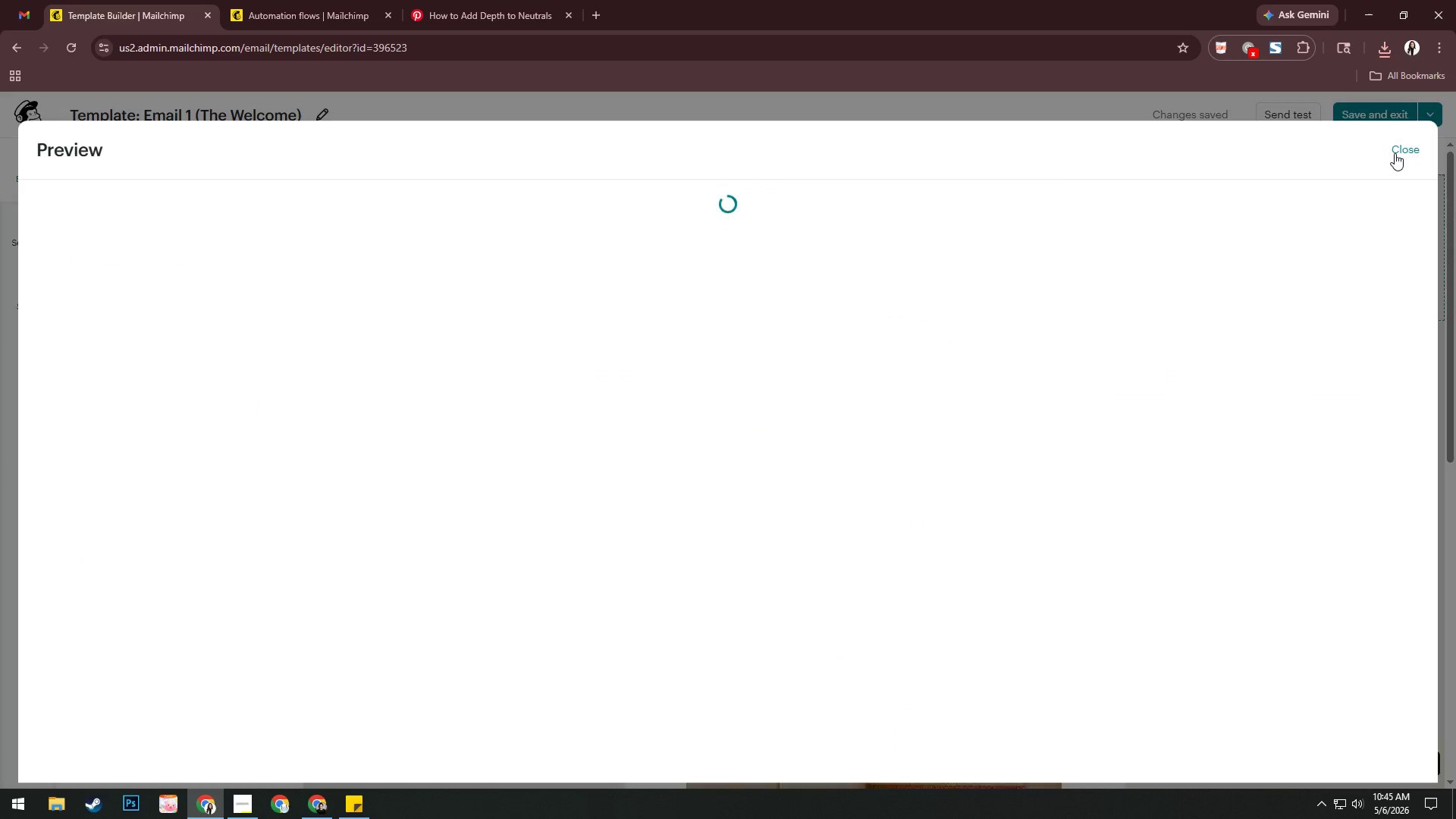 
scroll: coordinate [885, 338], scroll_direction: down, amount: 8.0
 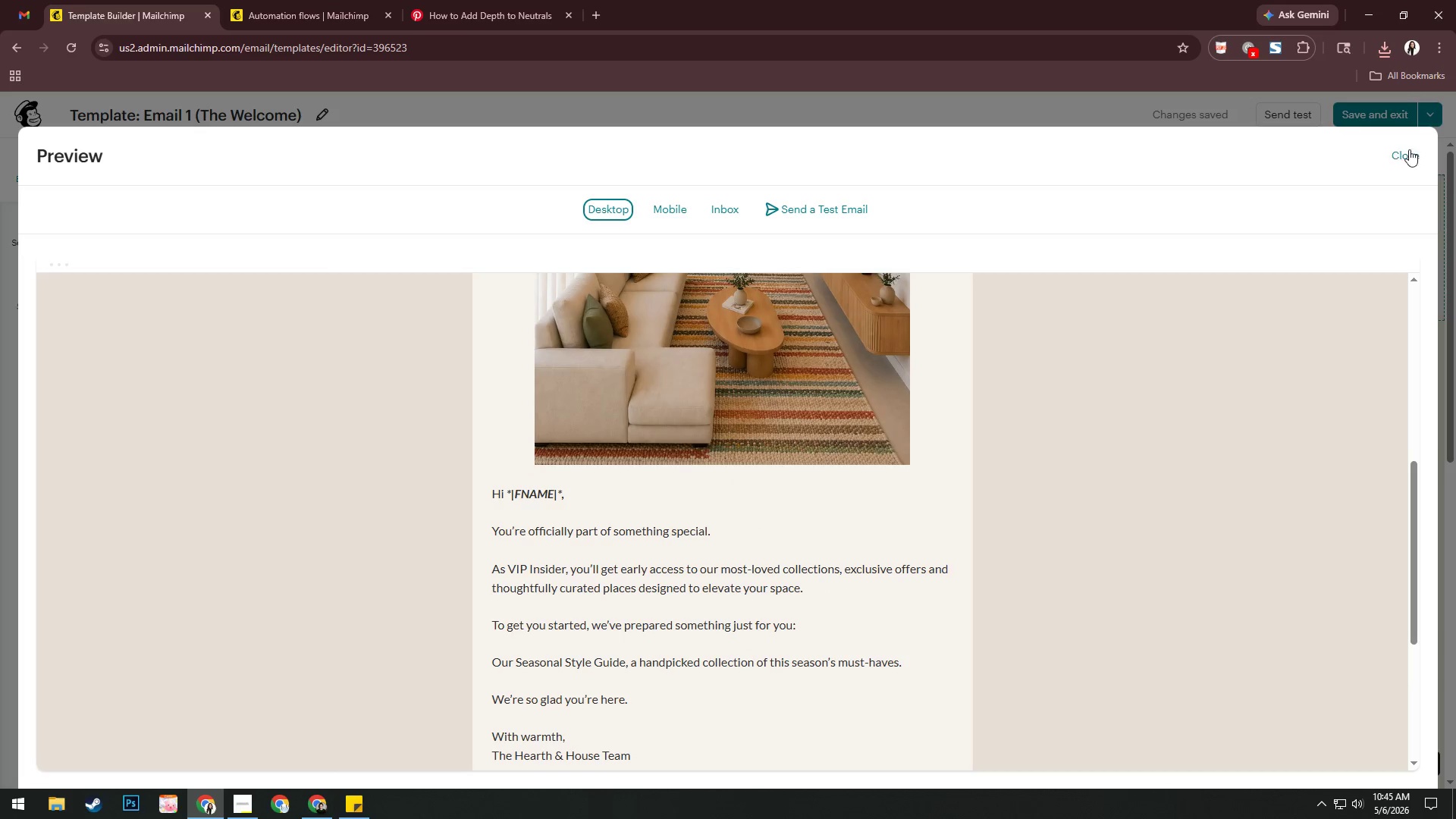 
left_click([1407, 152])
 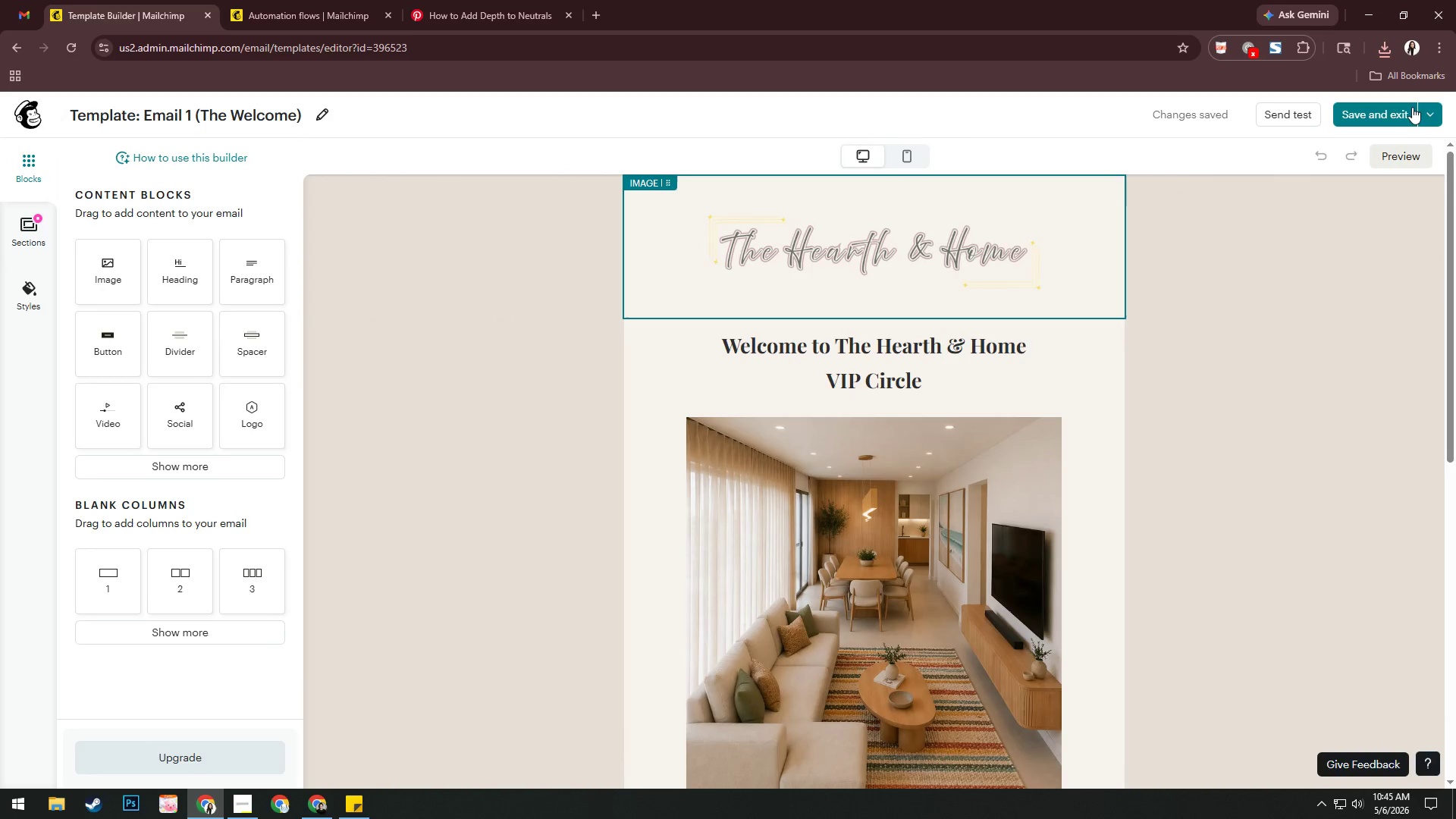 
left_click([1385, 118])
 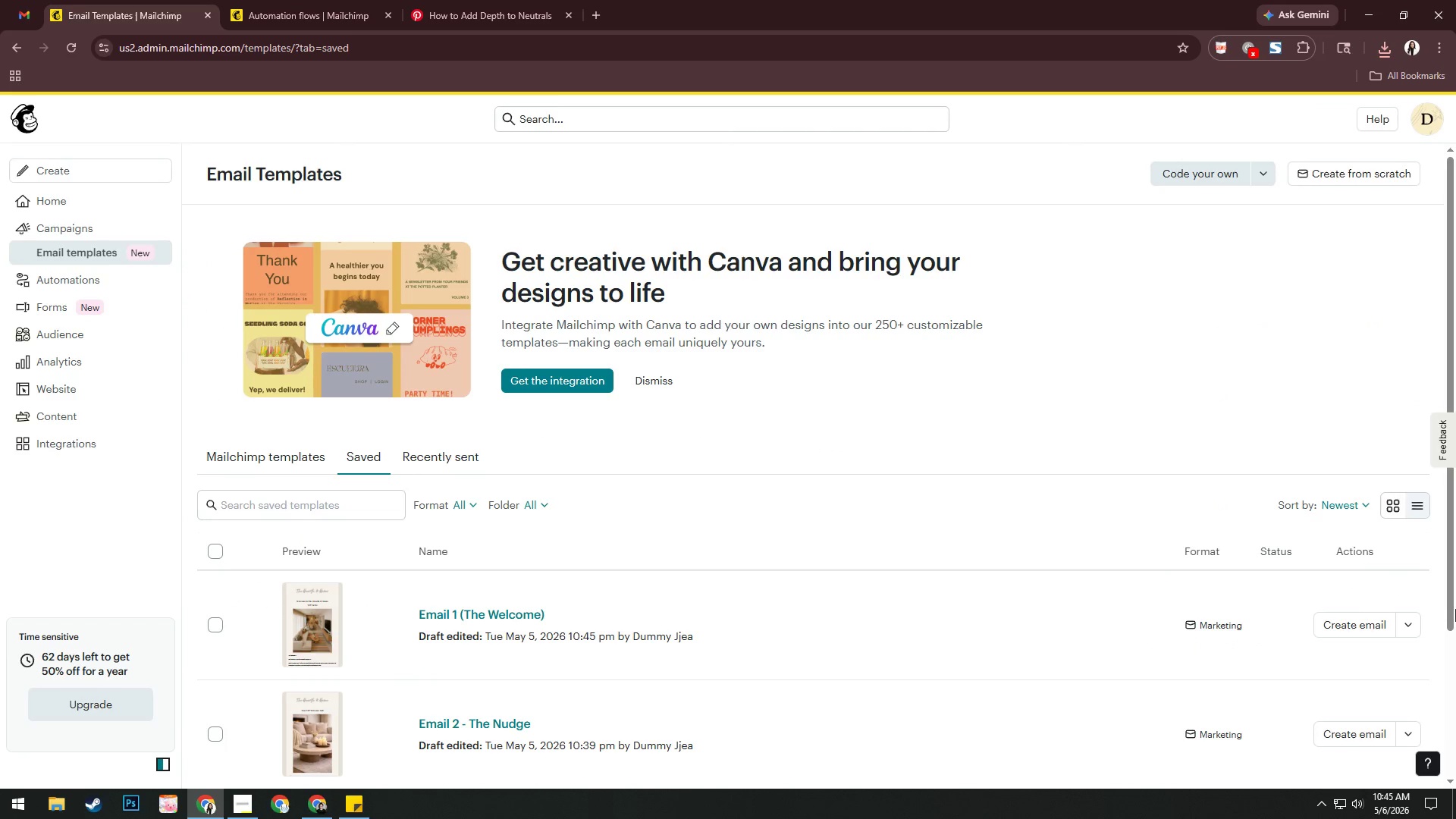 
left_click([1407, 626])
 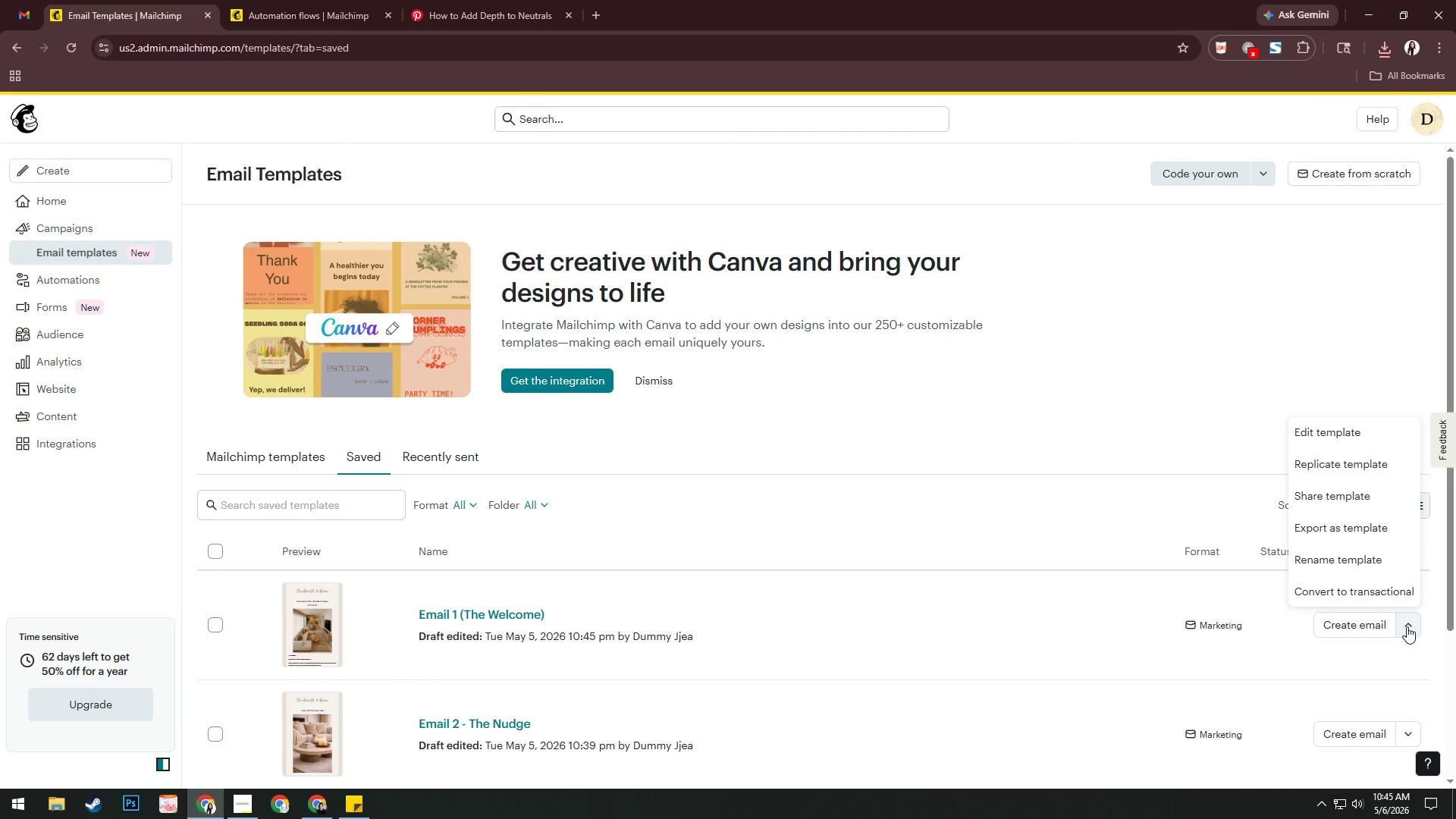 
left_click([1257, 661])
 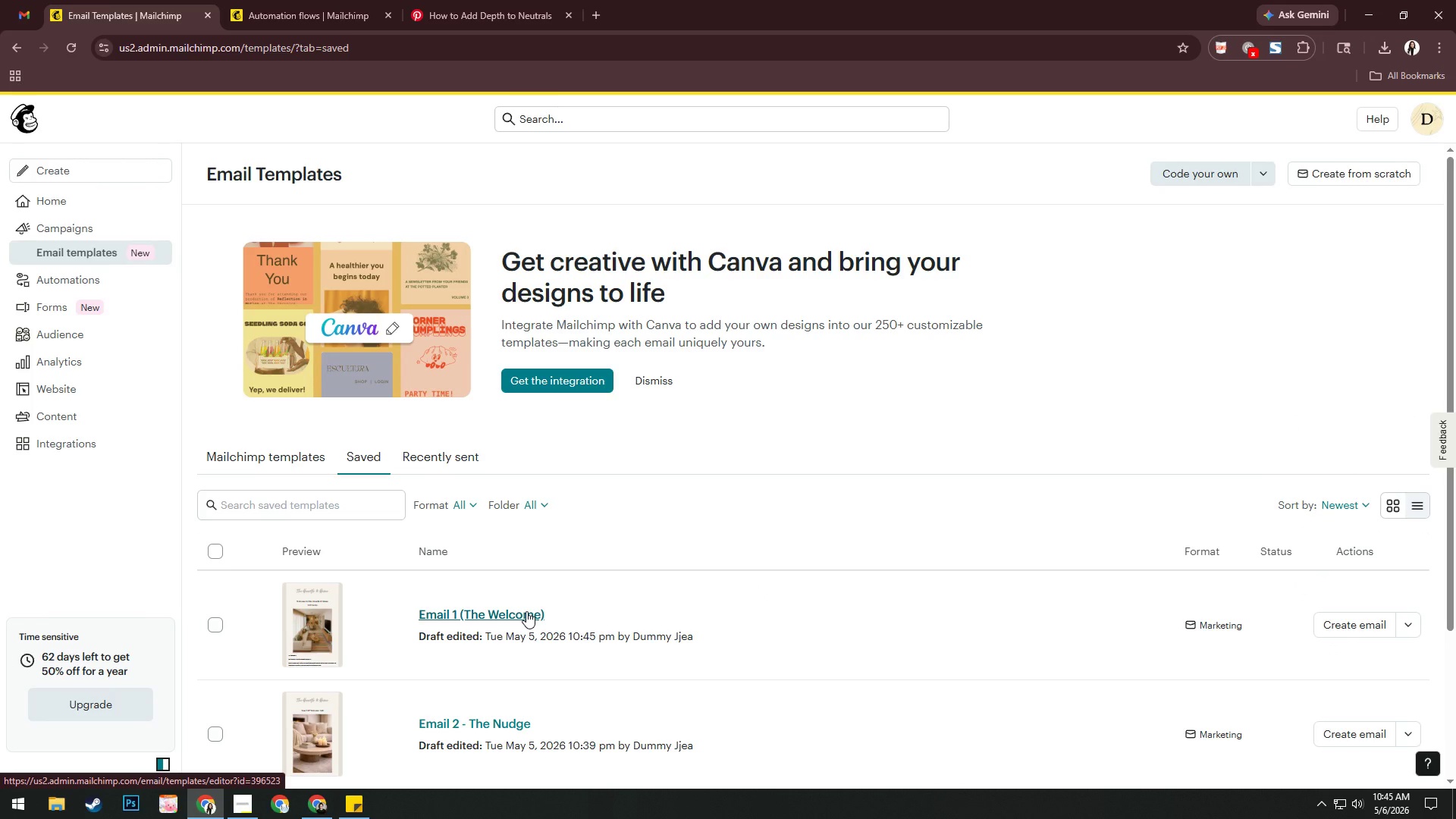 
wait(6.76)
 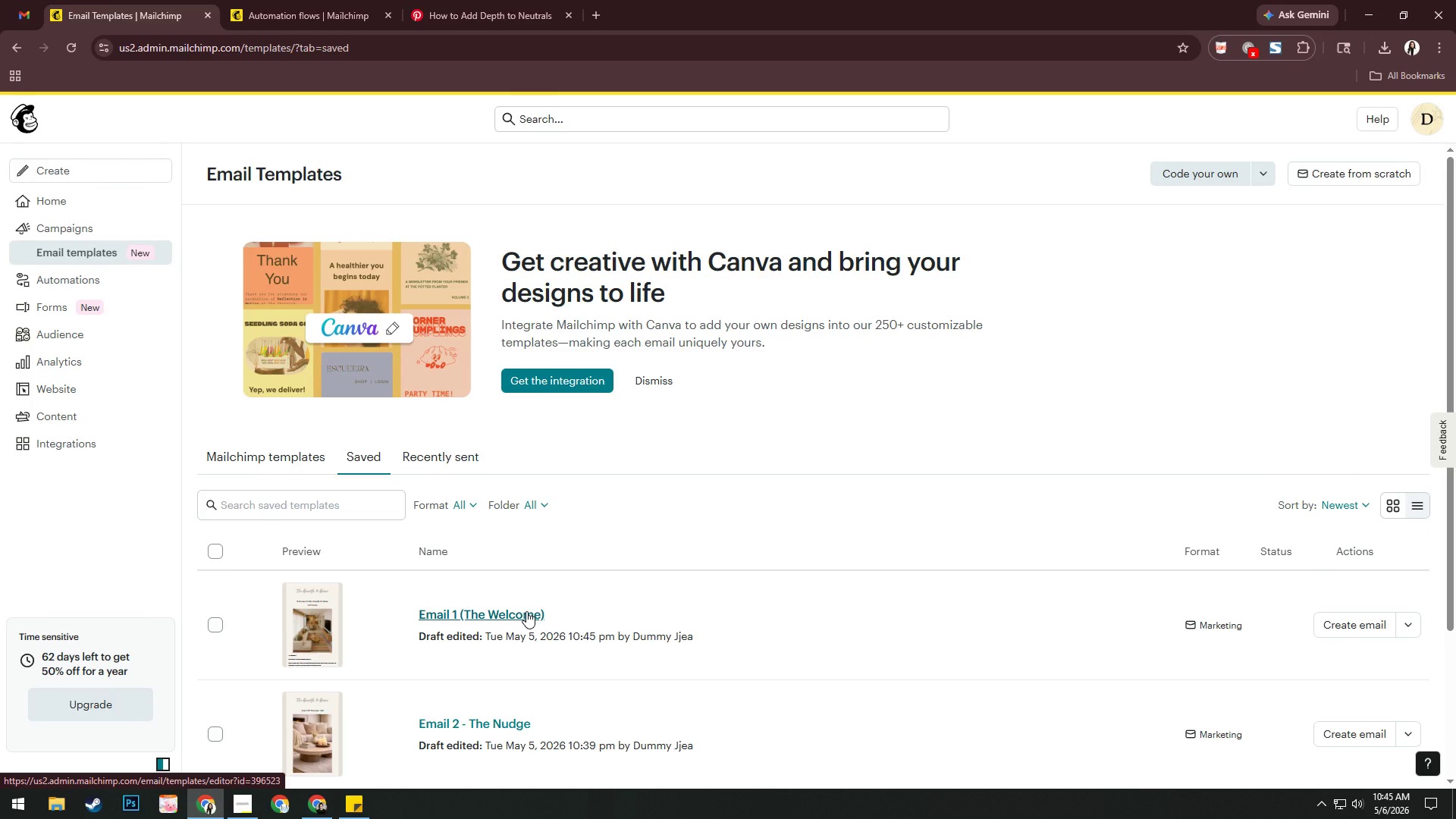 
key(Alt+Tab)